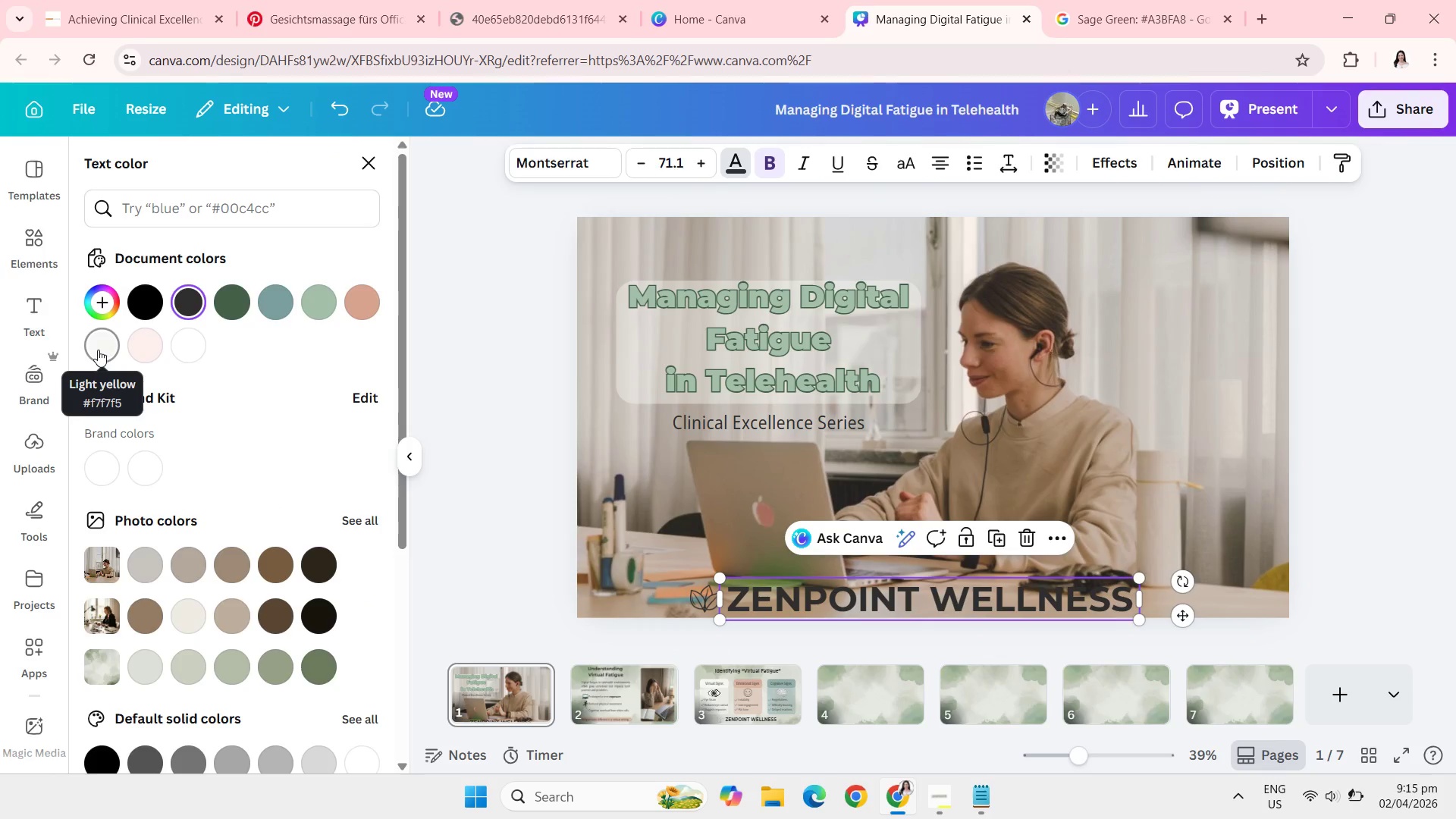 
left_click([98, 350])
 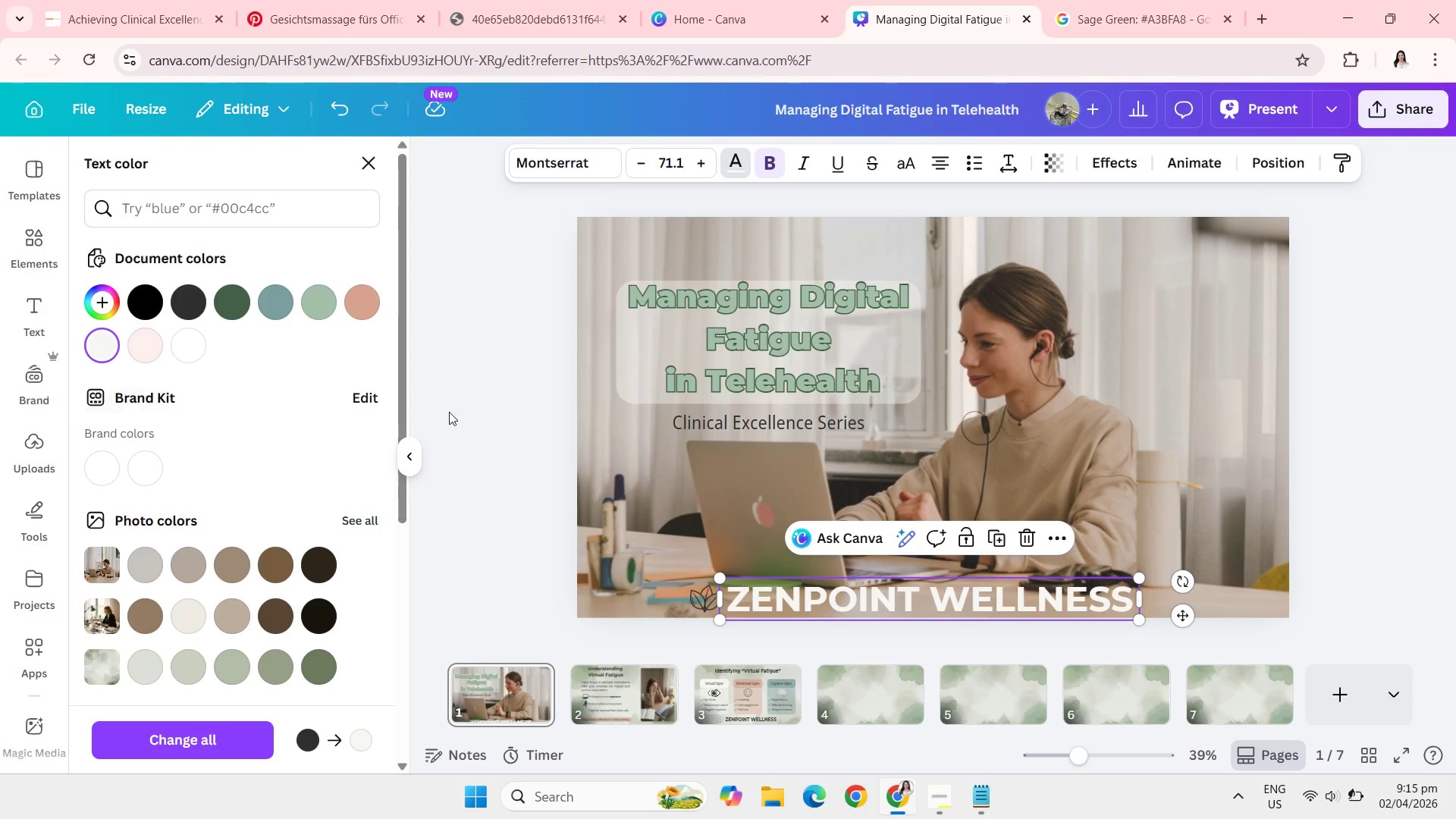 
left_click([459, 488])
 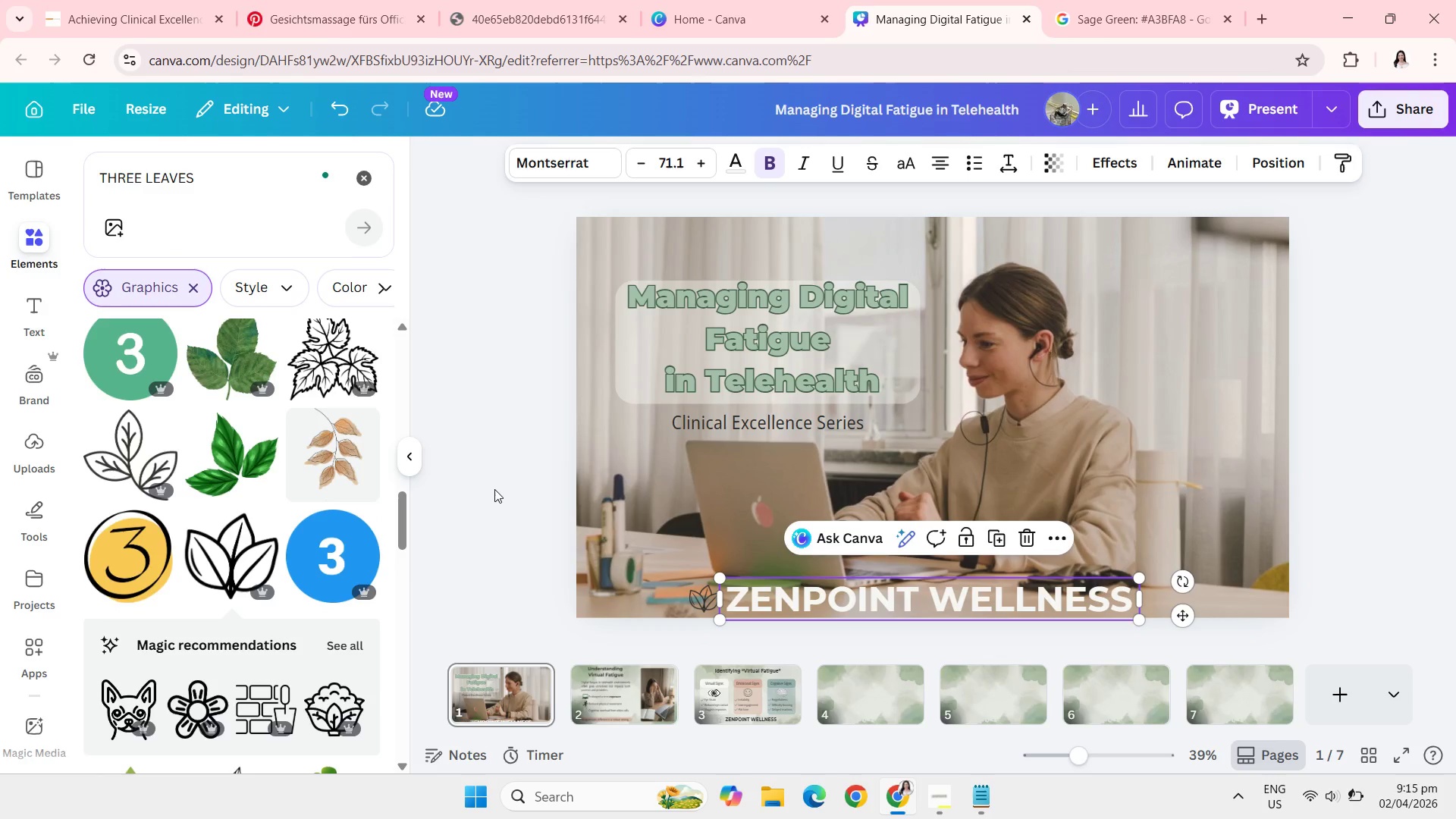 
left_click([494, 489])
 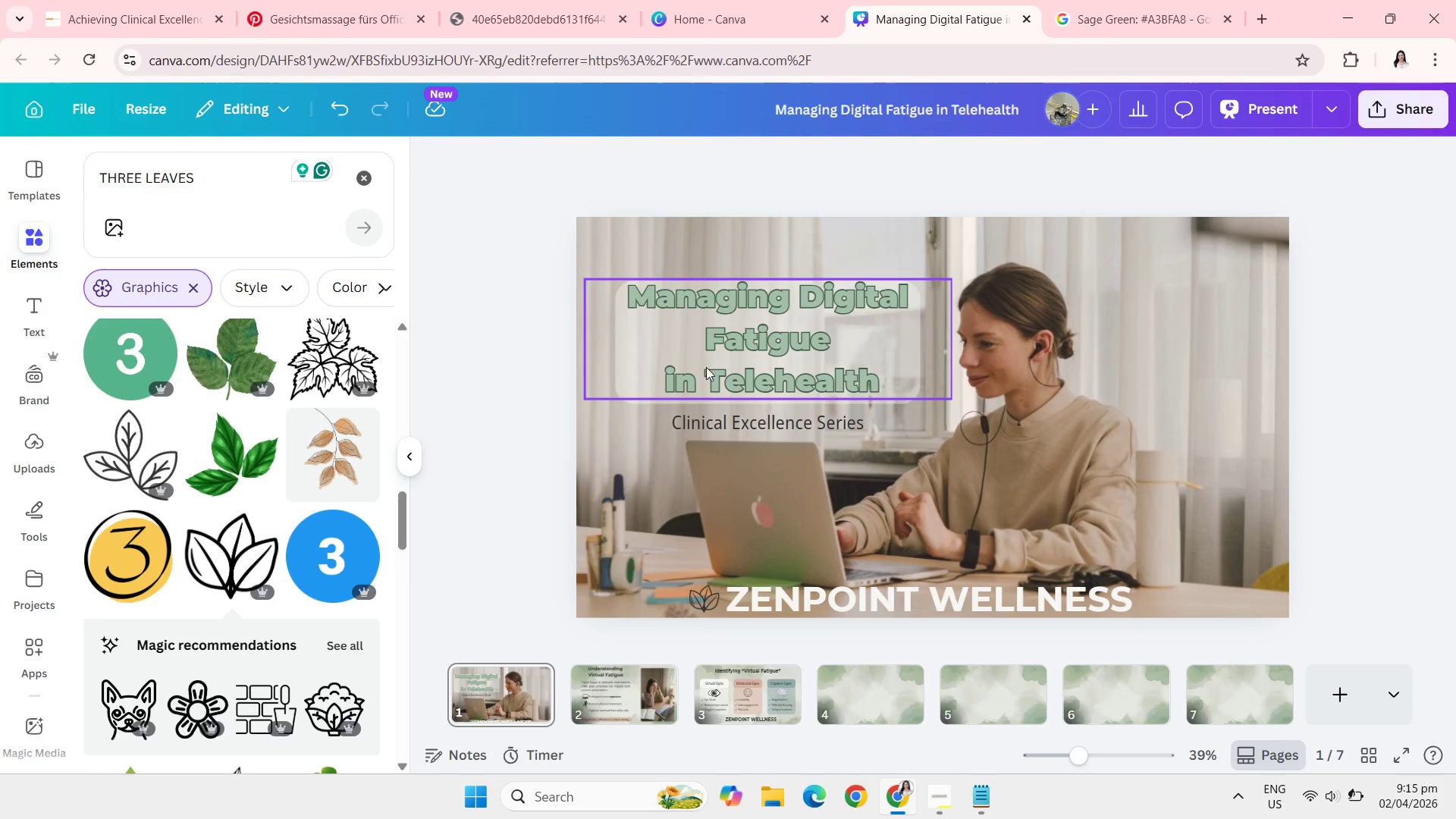 
wait(8.28)
 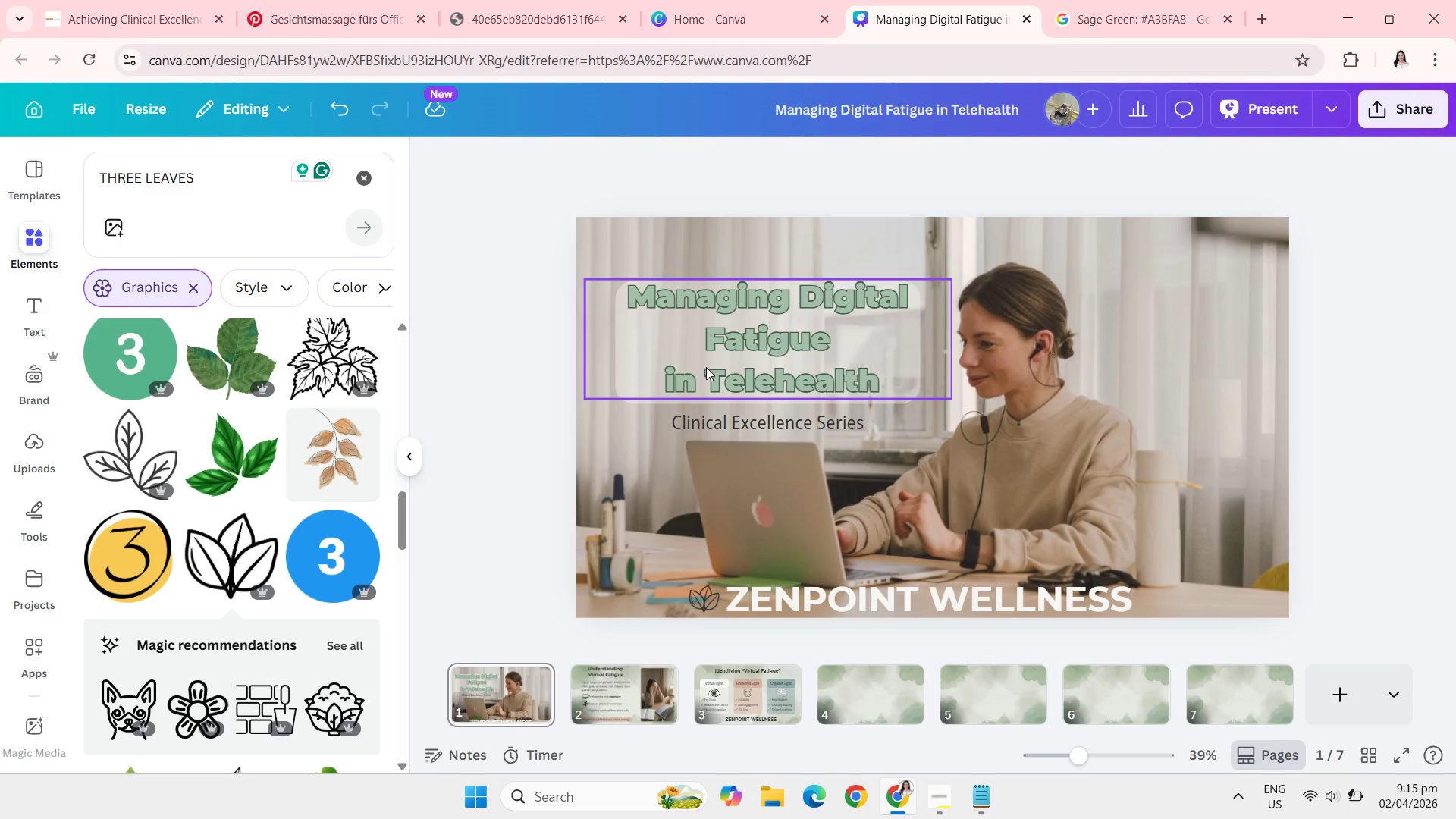 
left_click([535, 374])
 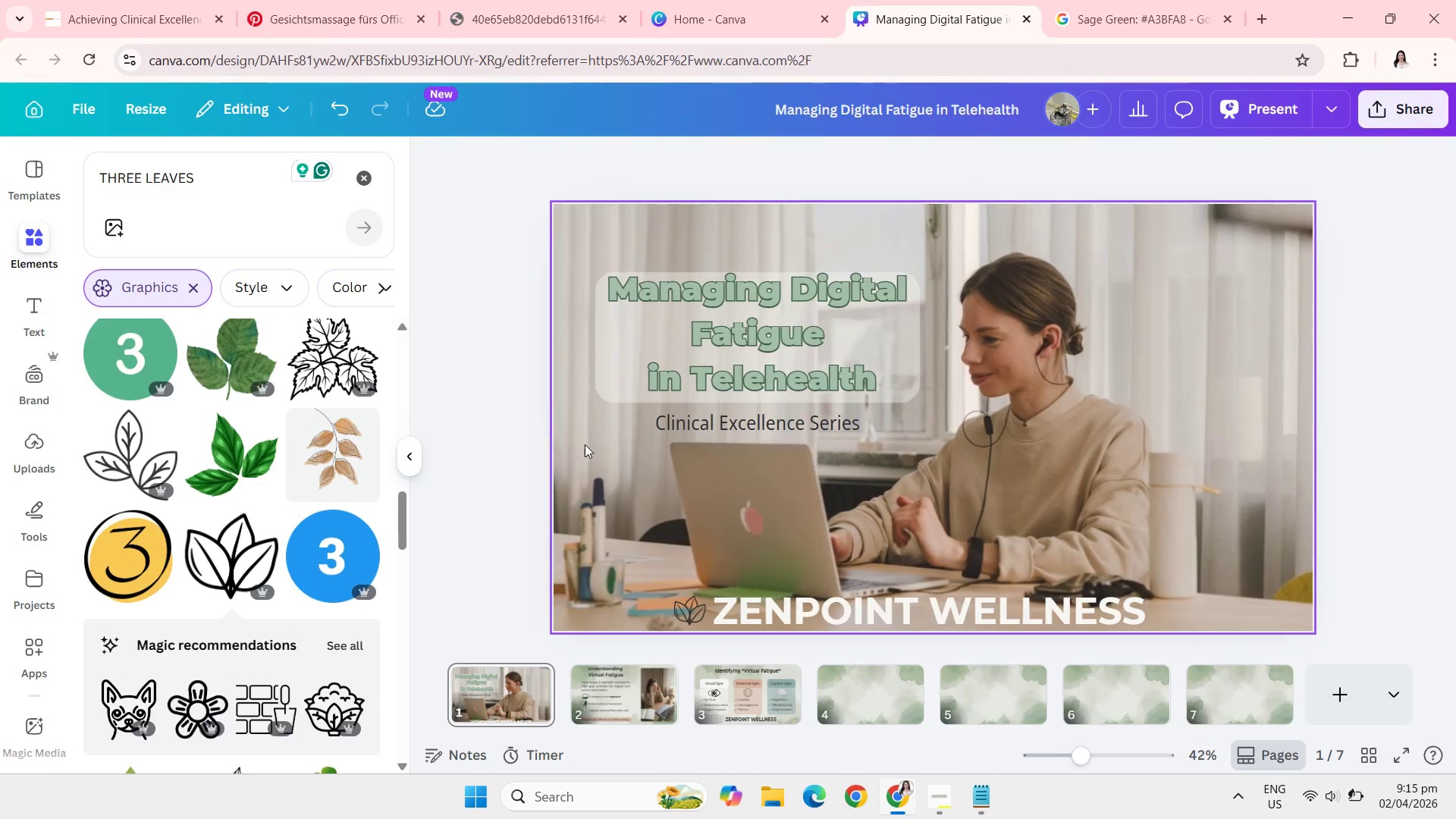 
wait(6.19)
 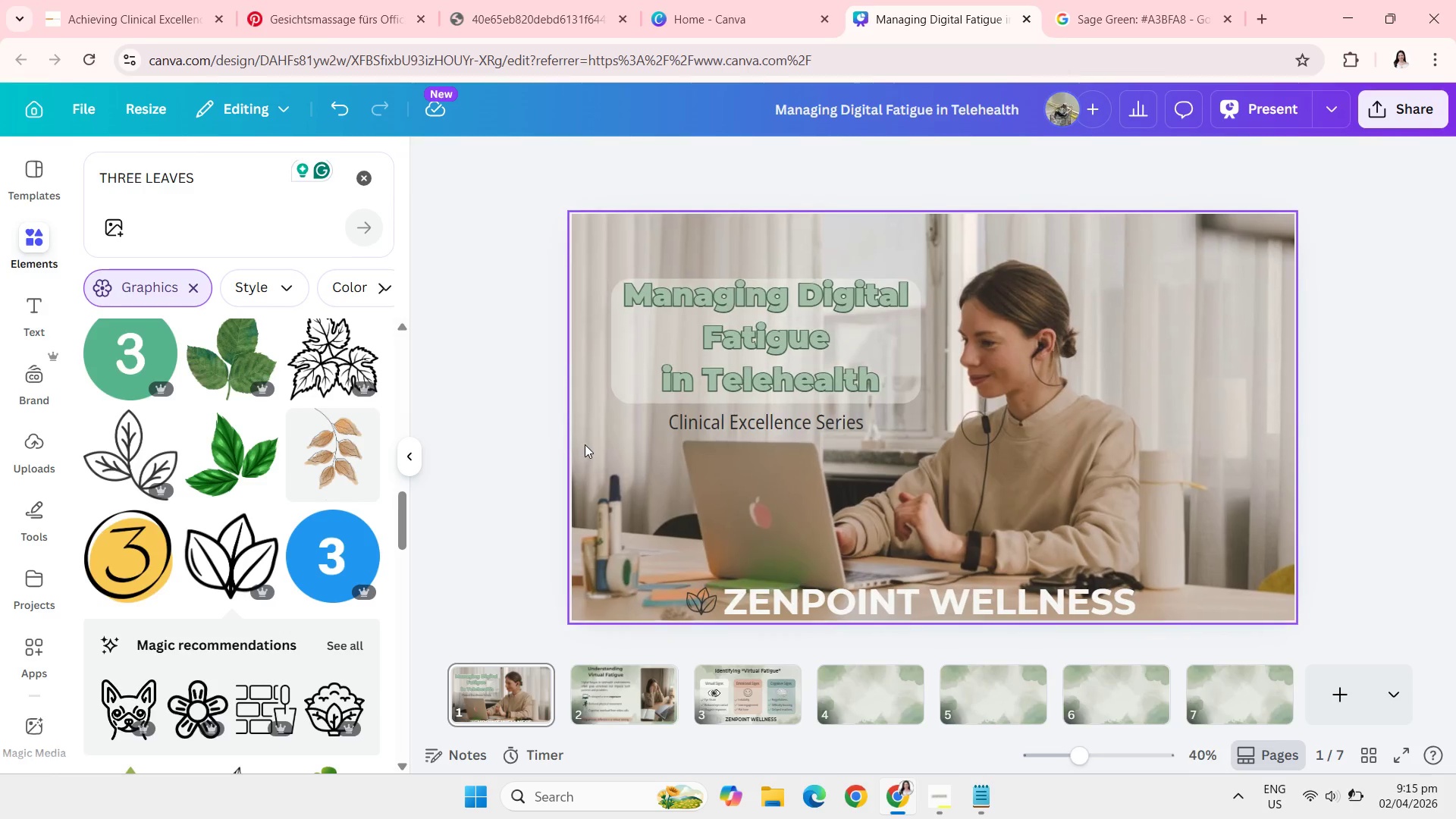 
mouse_move([736, 306])
 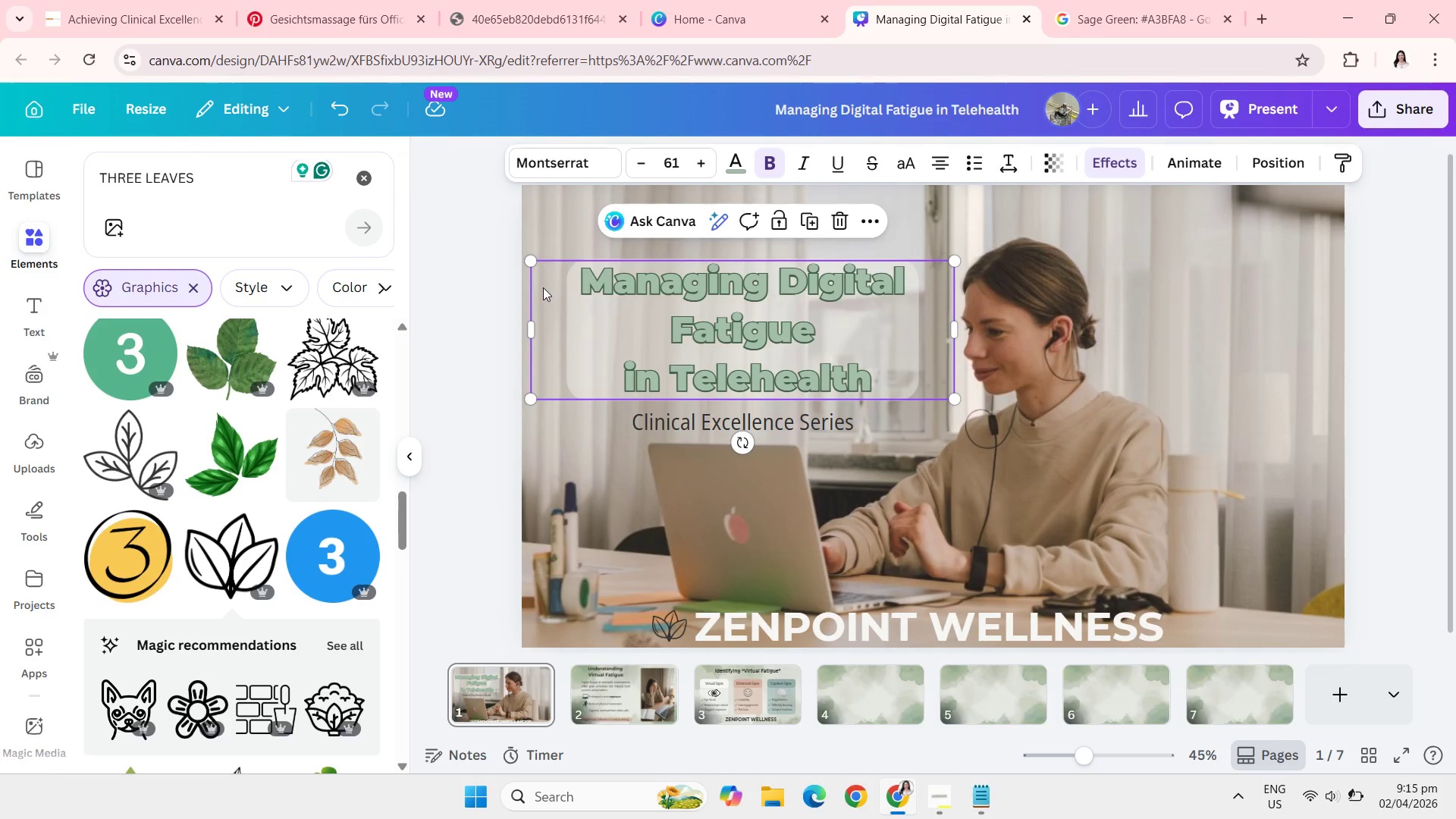 
left_click([472, 267])
 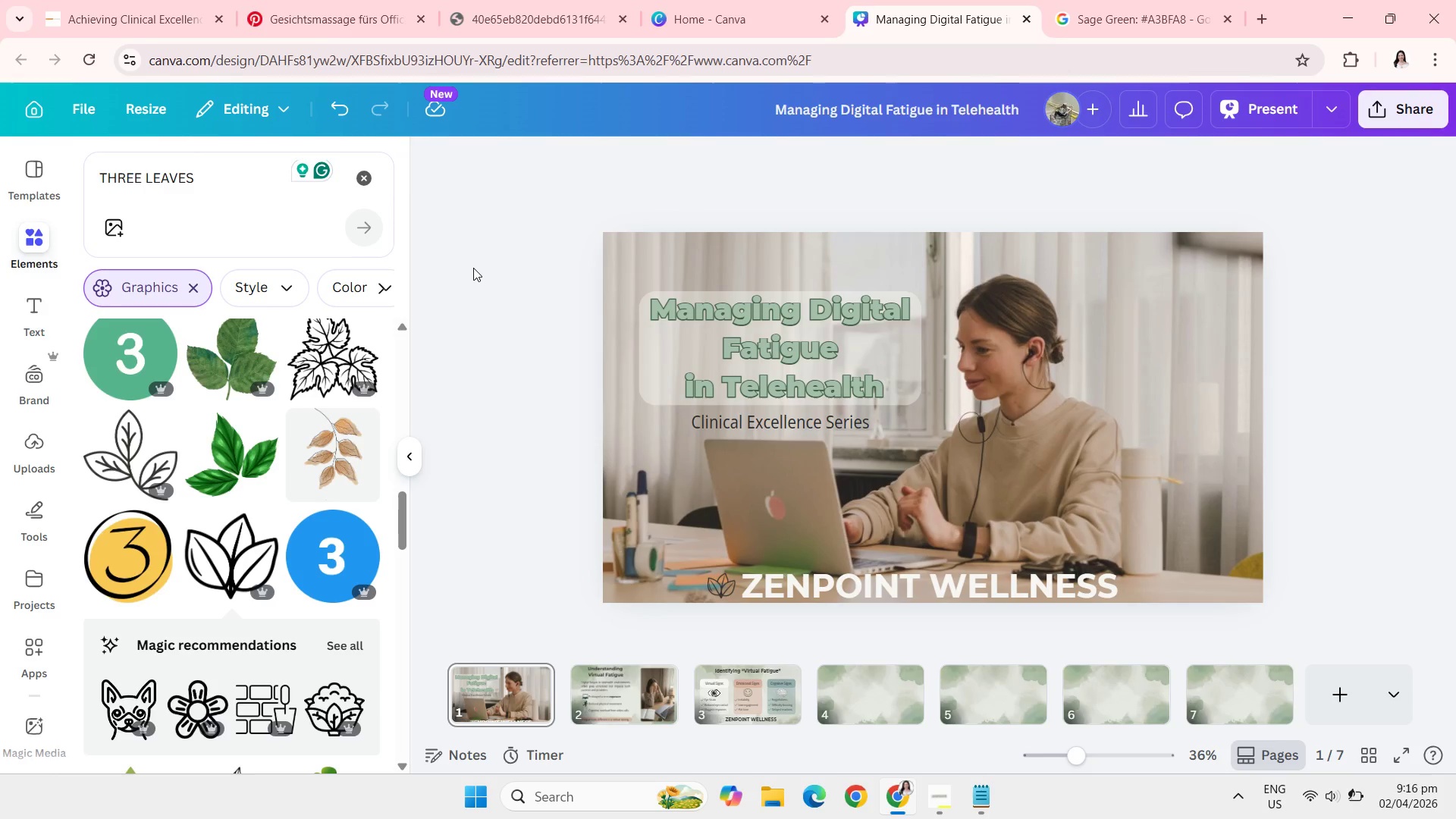 
wait(38.72)
 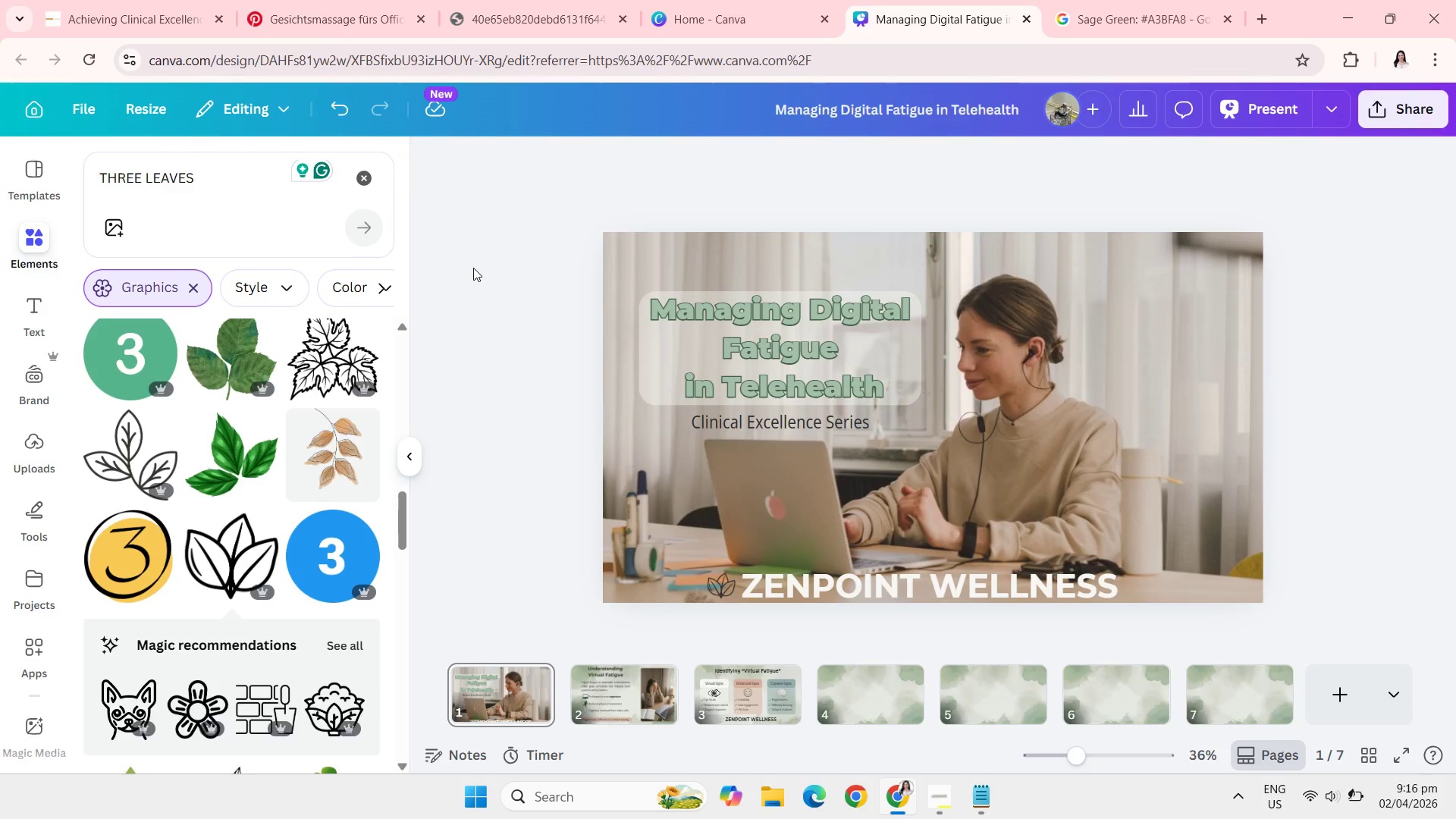 
left_click_drag(start_coordinate=[937, 579], to_coordinate=[938, 573])
 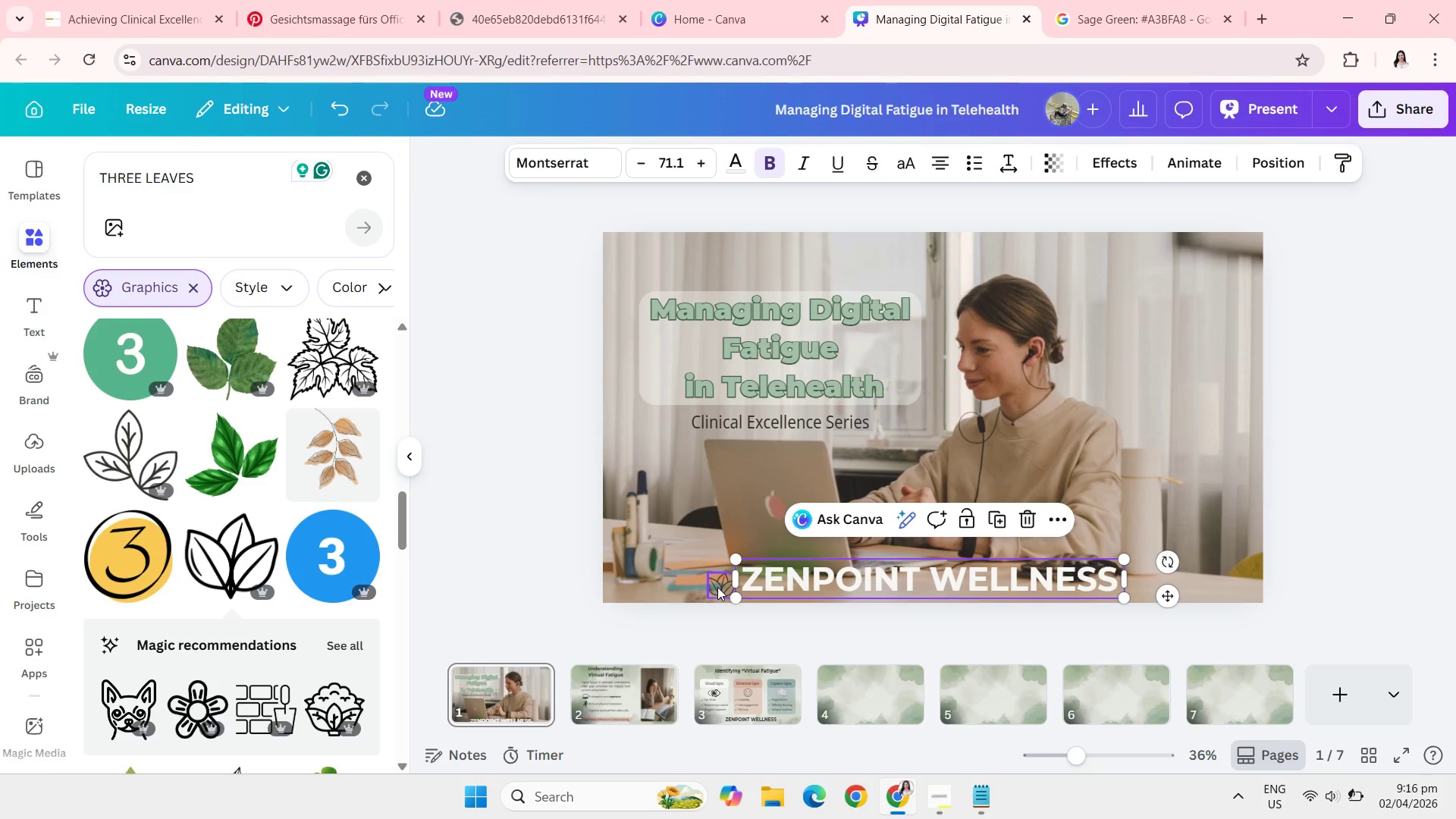 
left_click_drag(start_coordinate=[717, 587], to_coordinate=[717, 581])
 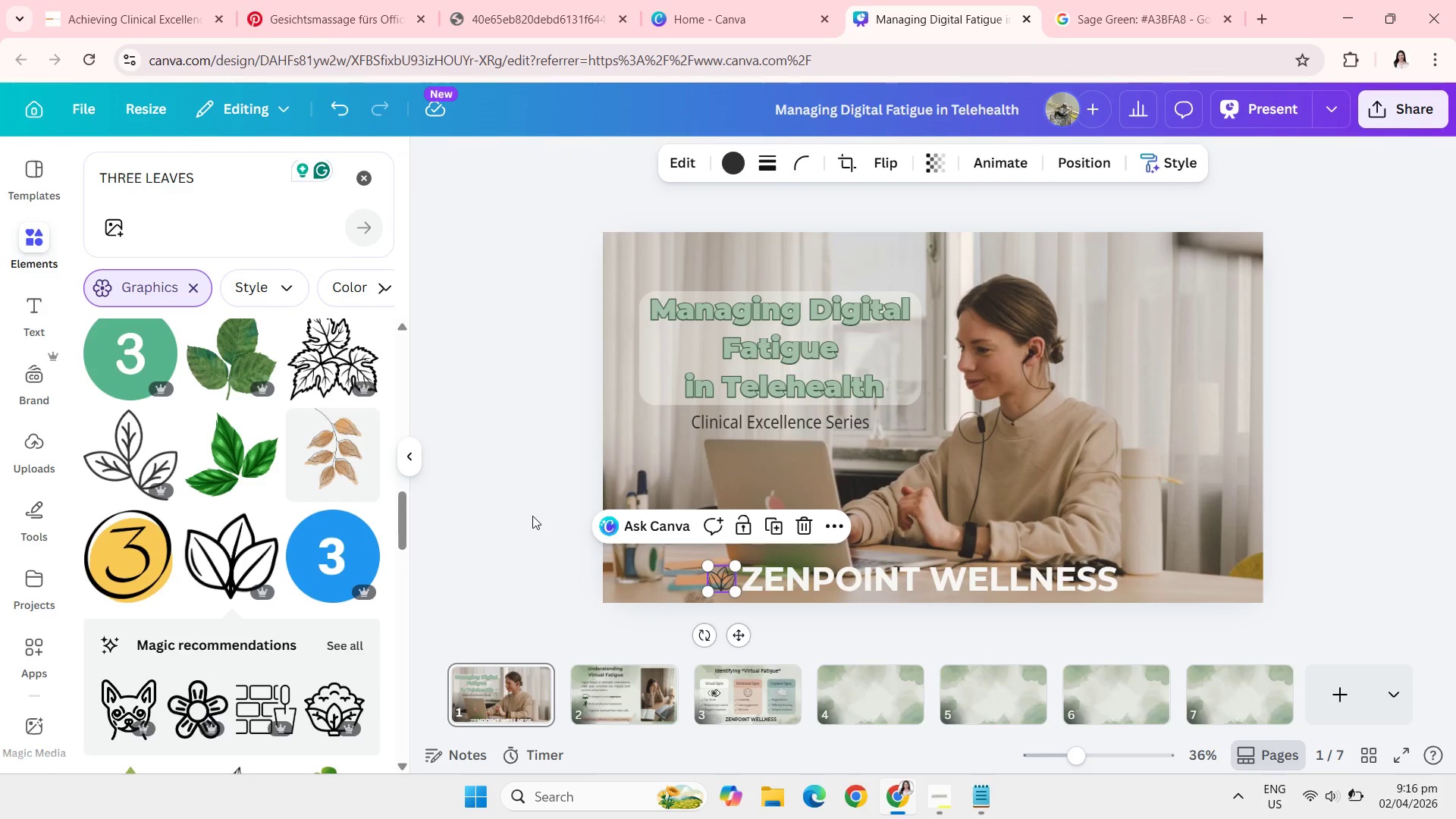 
left_click([532, 516])
 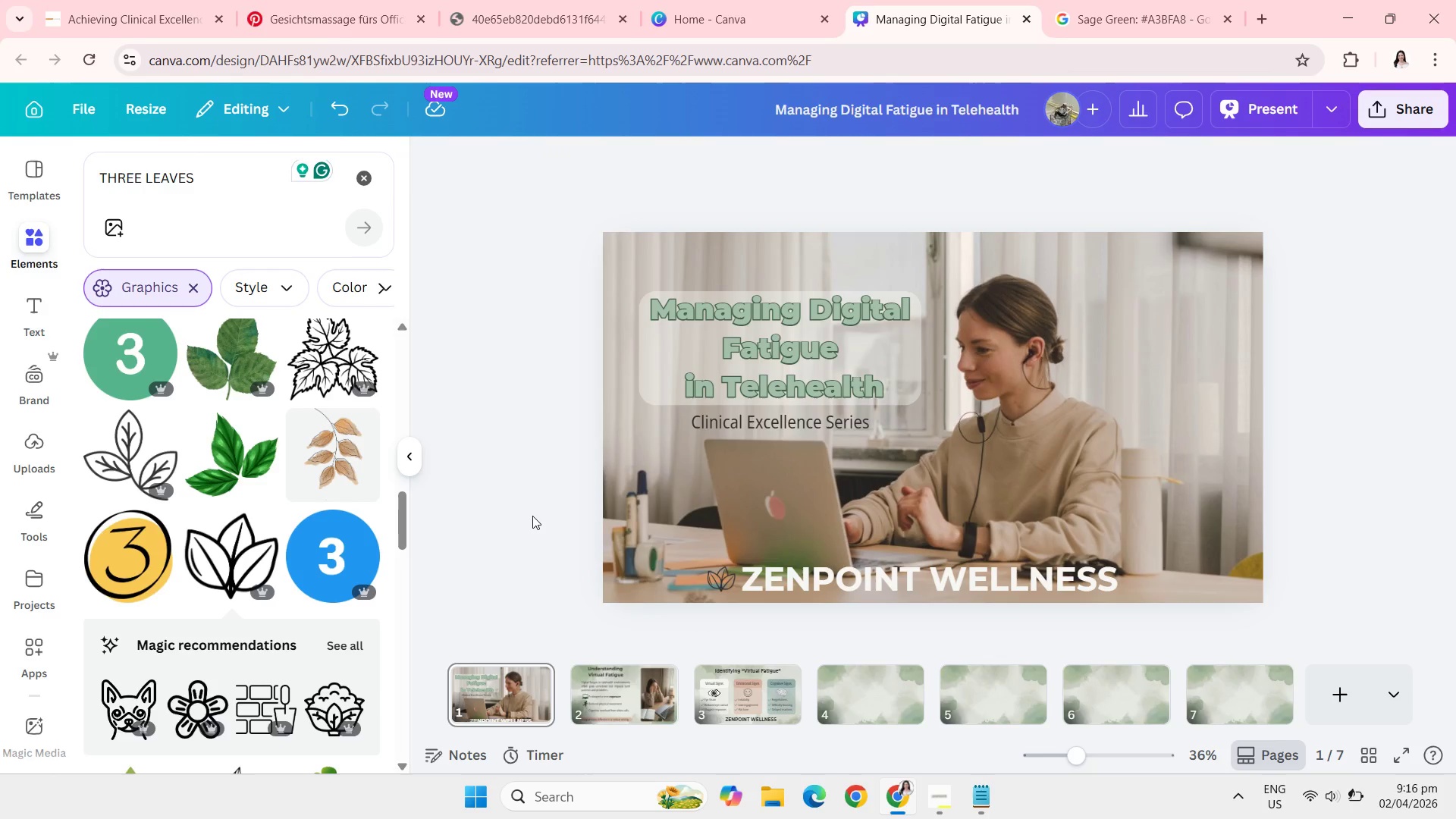 
wait(16.89)
 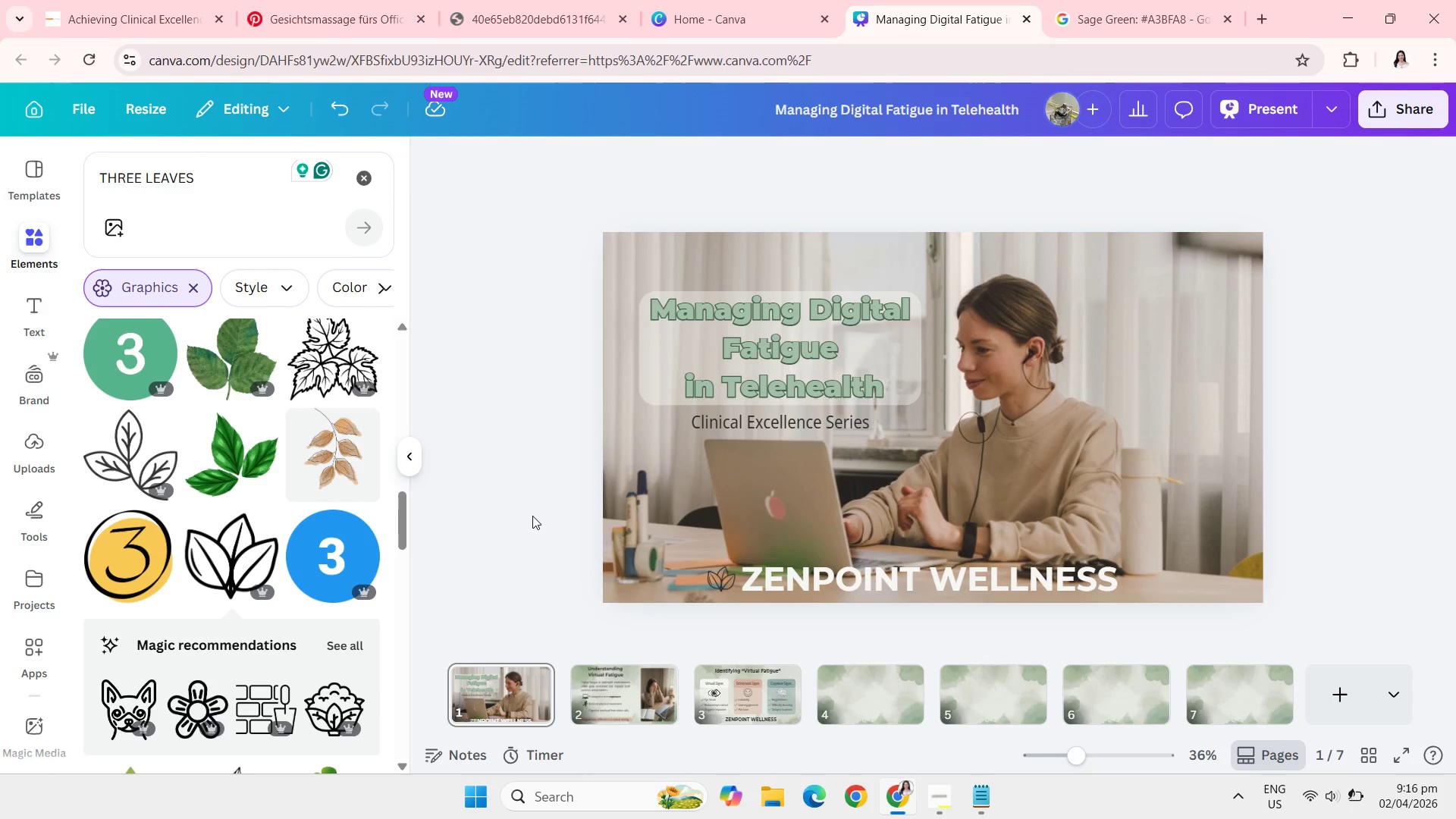 
double_click([986, 447])
 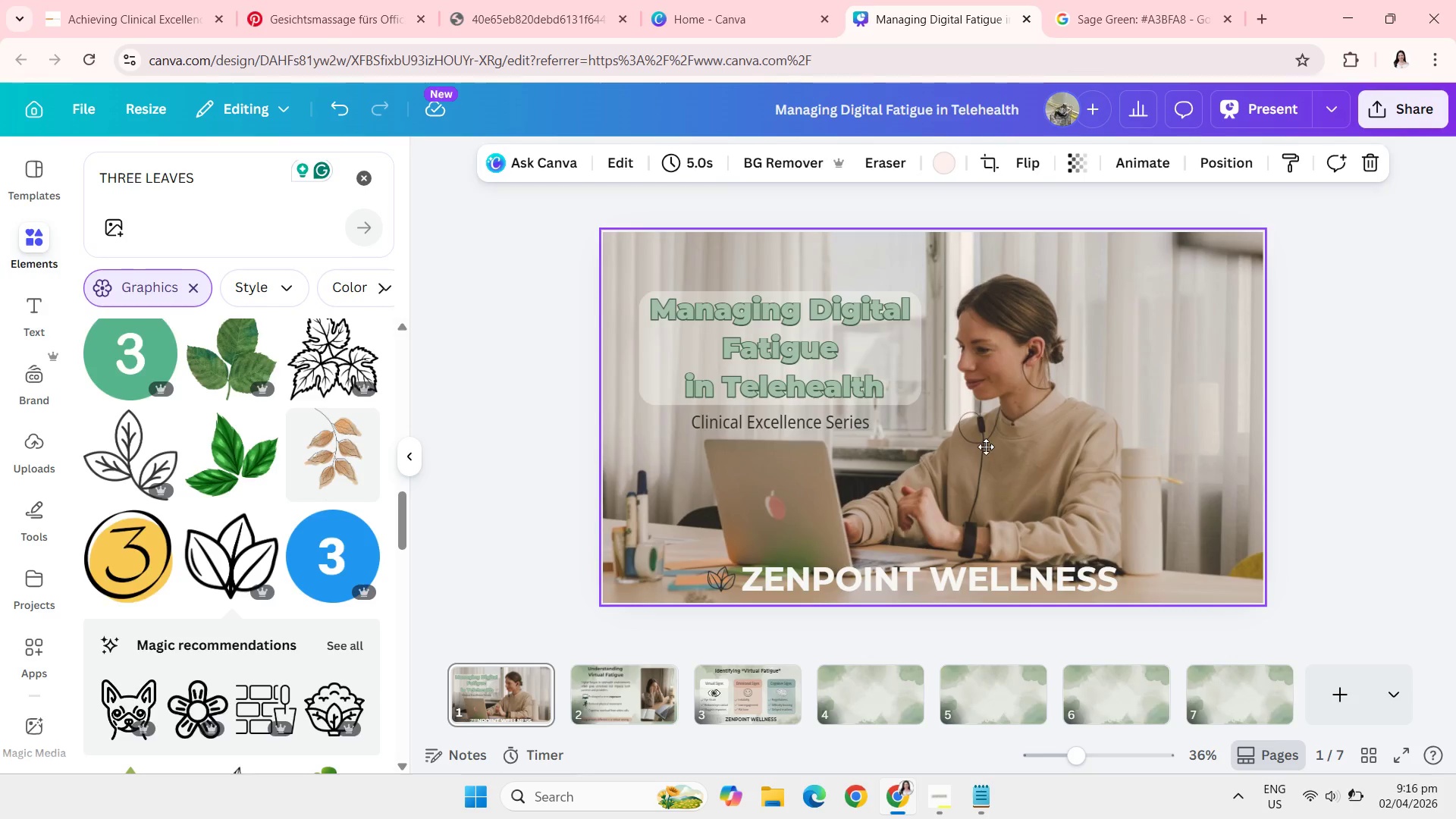 
triple_click([986, 447])
 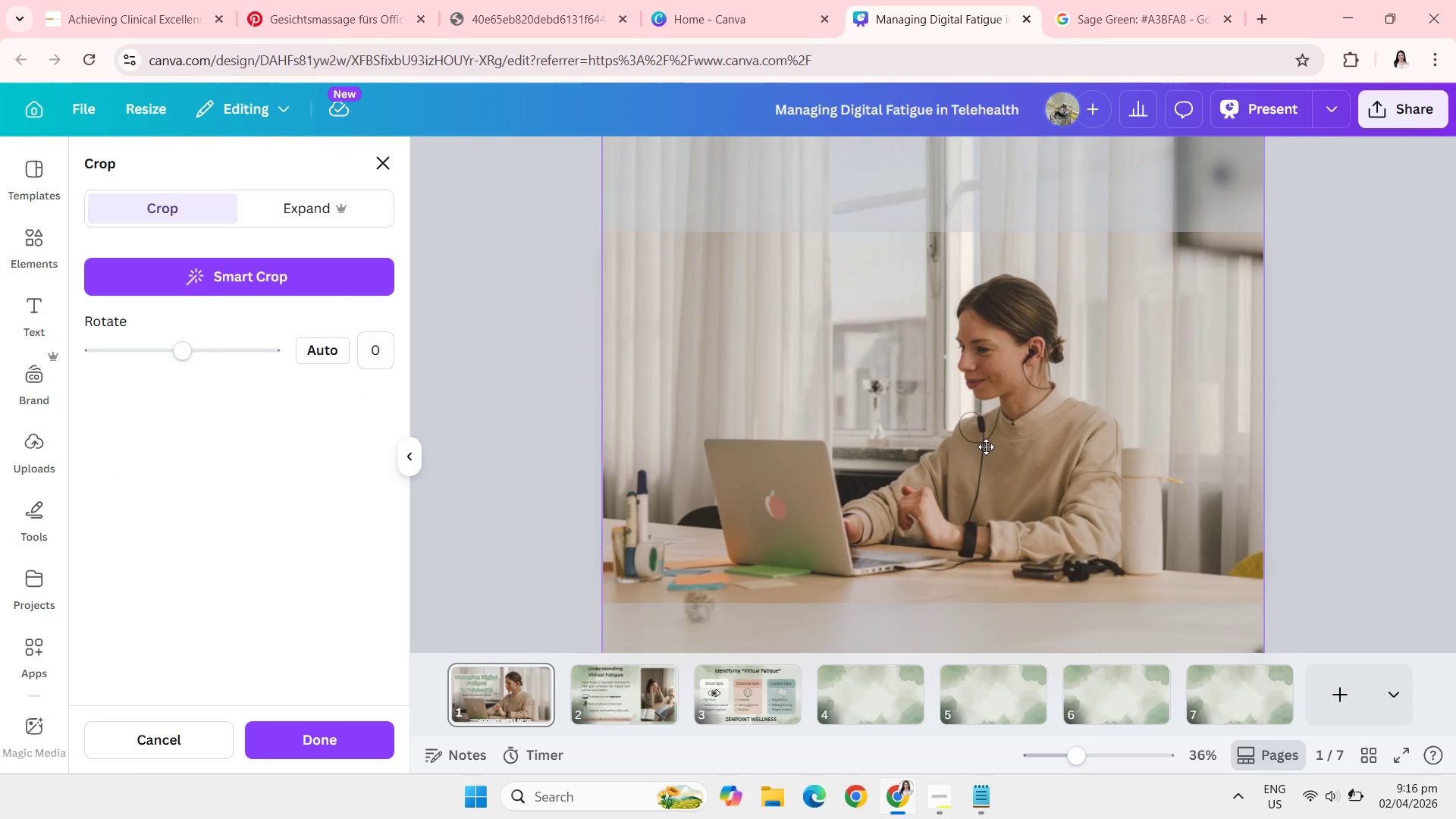 
left_click_drag(start_coordinate=[986, 447], to_coordinate=[984, 424])
 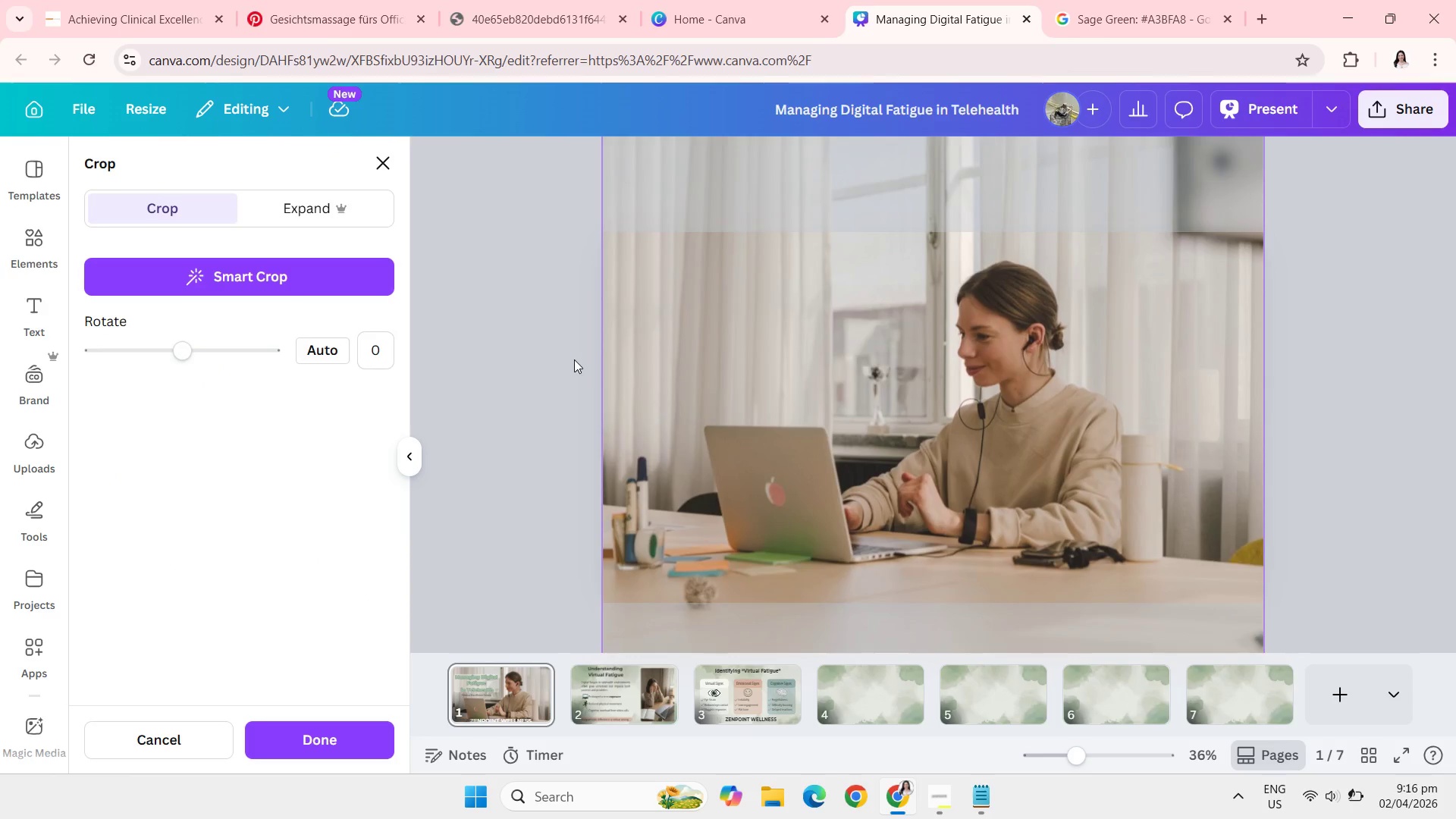 
left_click([574, 359])
 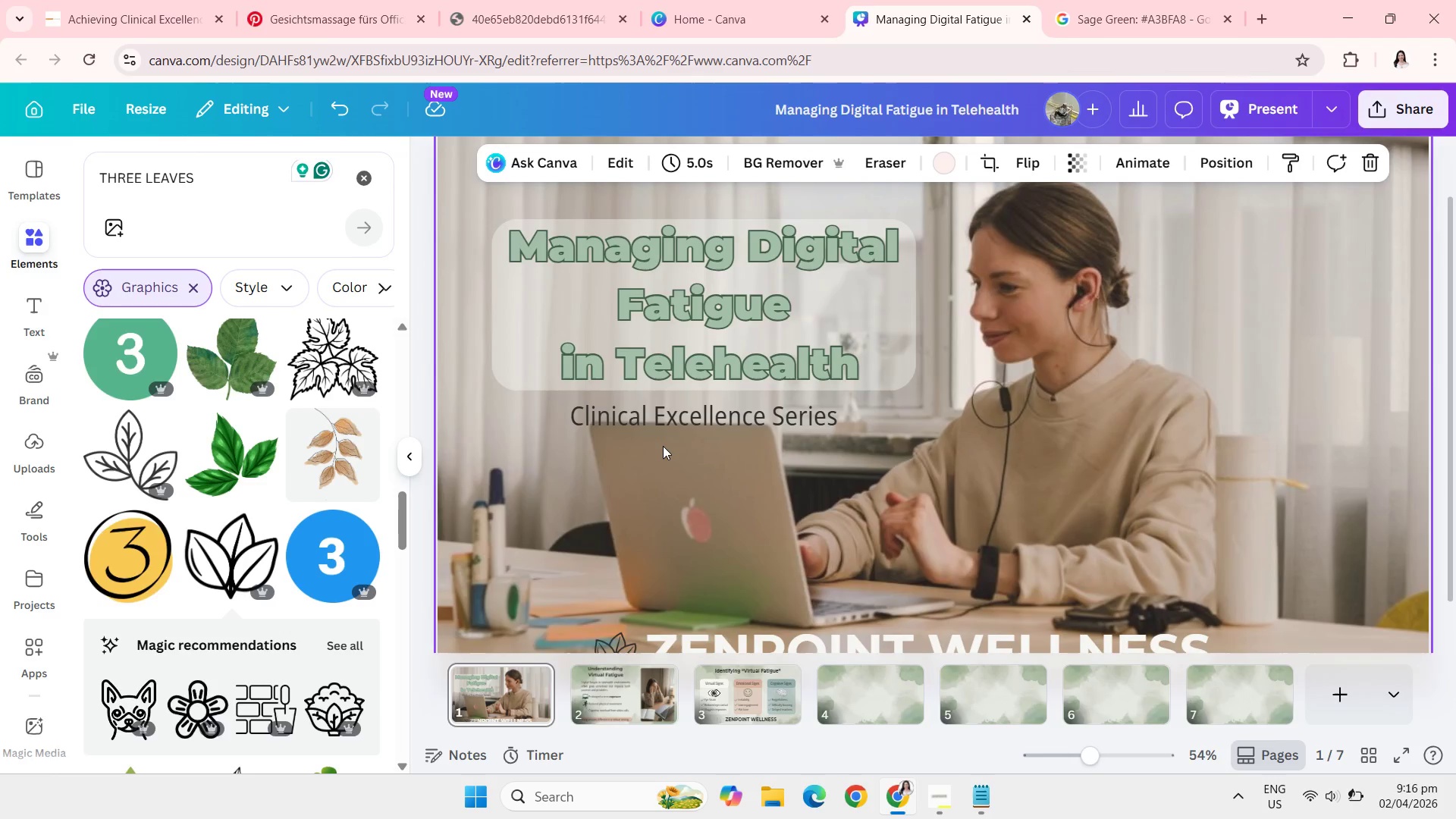 
wait(7.69)
 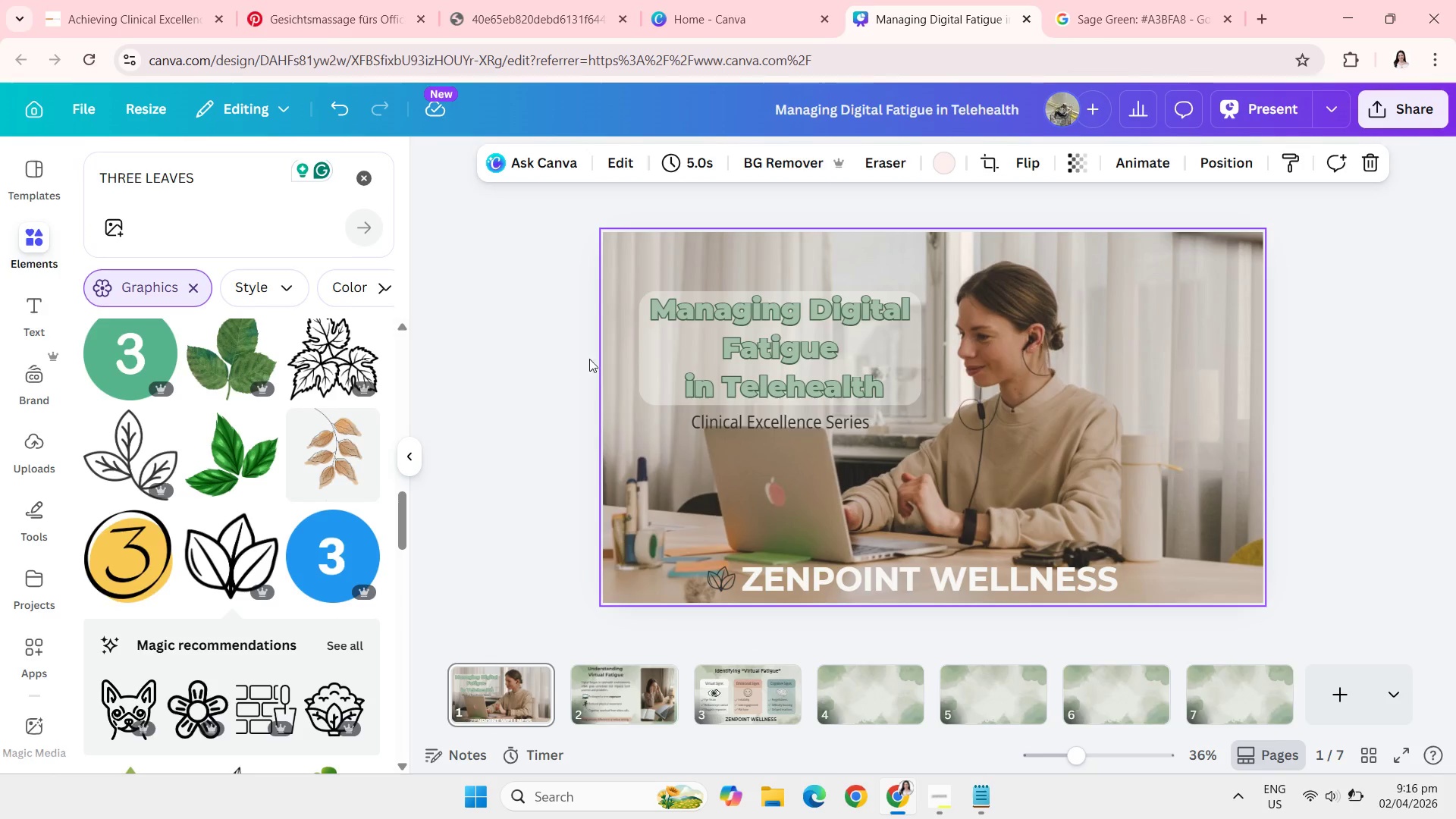 
left_click_drag(start_coordinate=[673, 397], to_coordinate=[674, 372])
 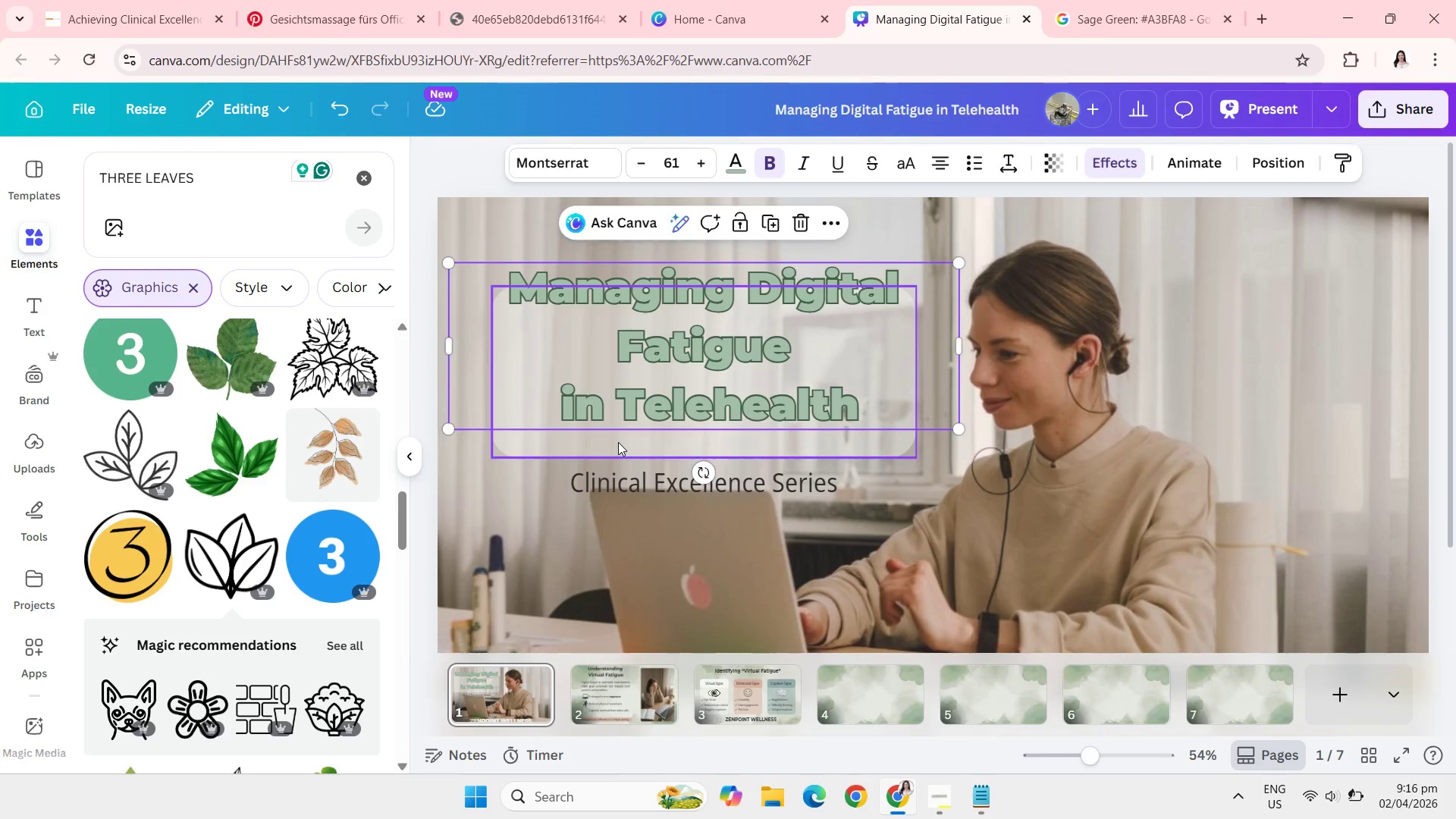 
left_click_drag(start_coordinate=[618, 442], to_coordinate=[619, 417])
 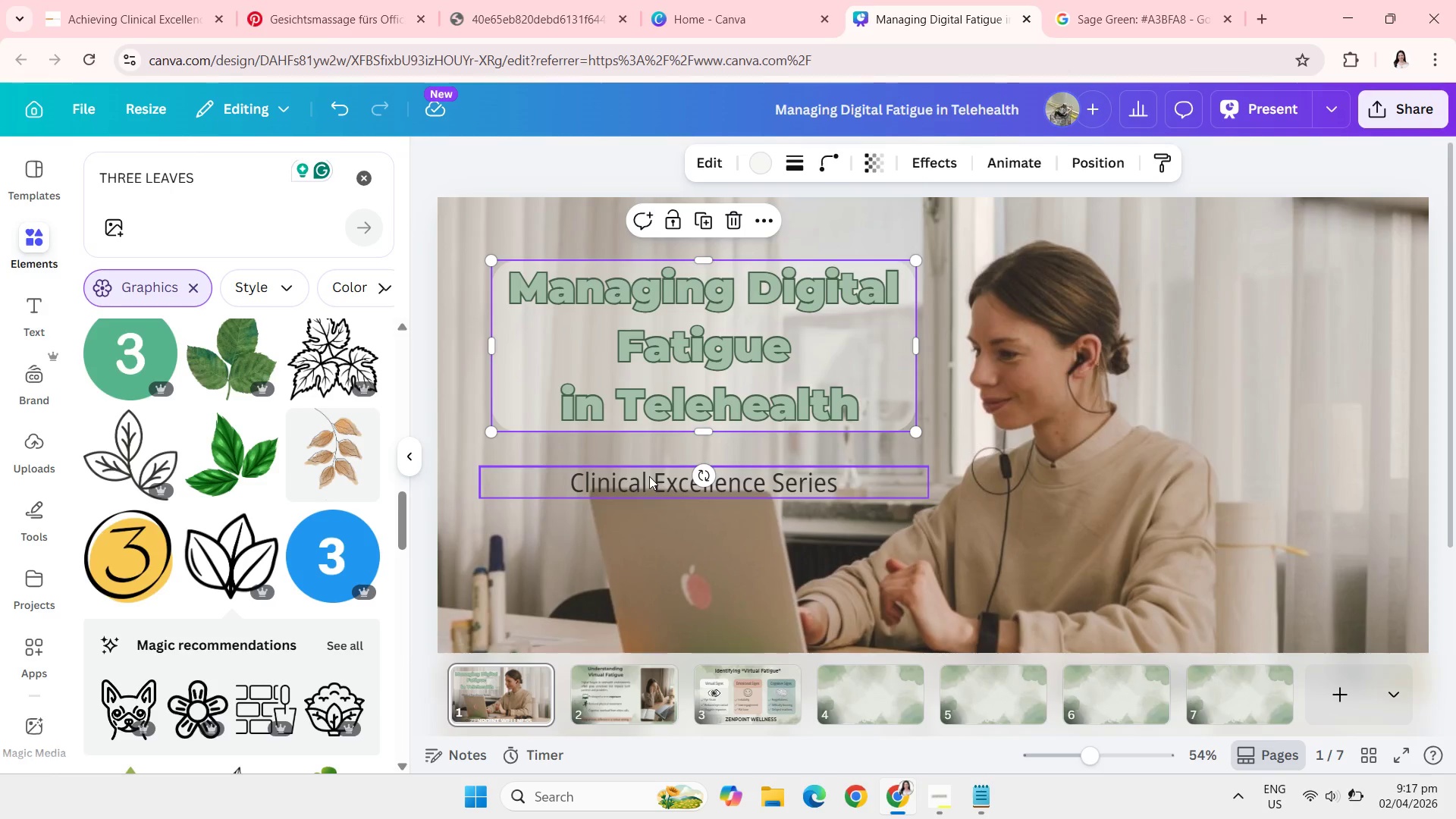 
left_click_drag(start_coordinate=[649, 476], to_coordinate=[648, 450])
 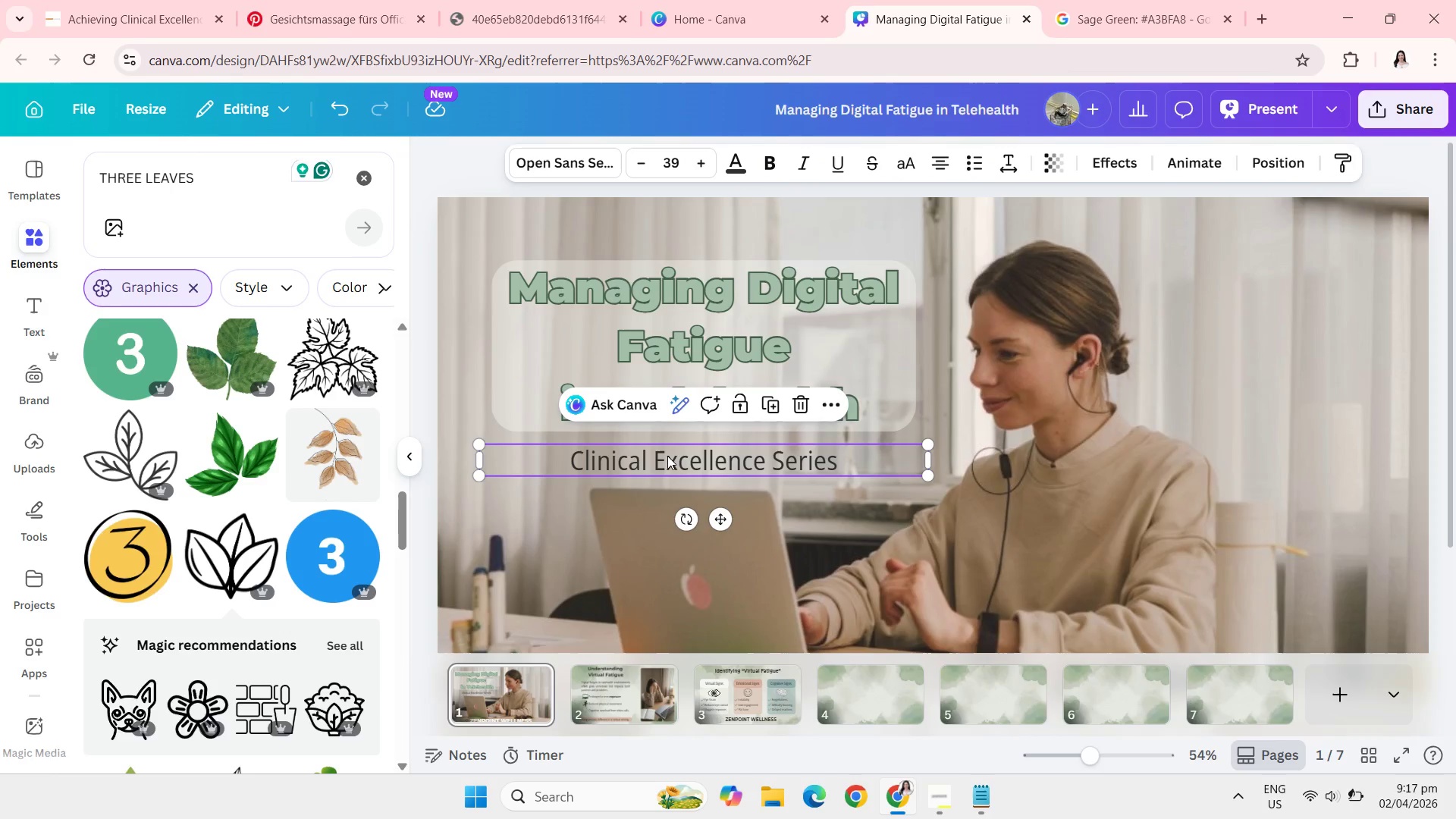 
left_click_drag(start_coordinate=[667, 456], to_coordinate=[667, 449])
 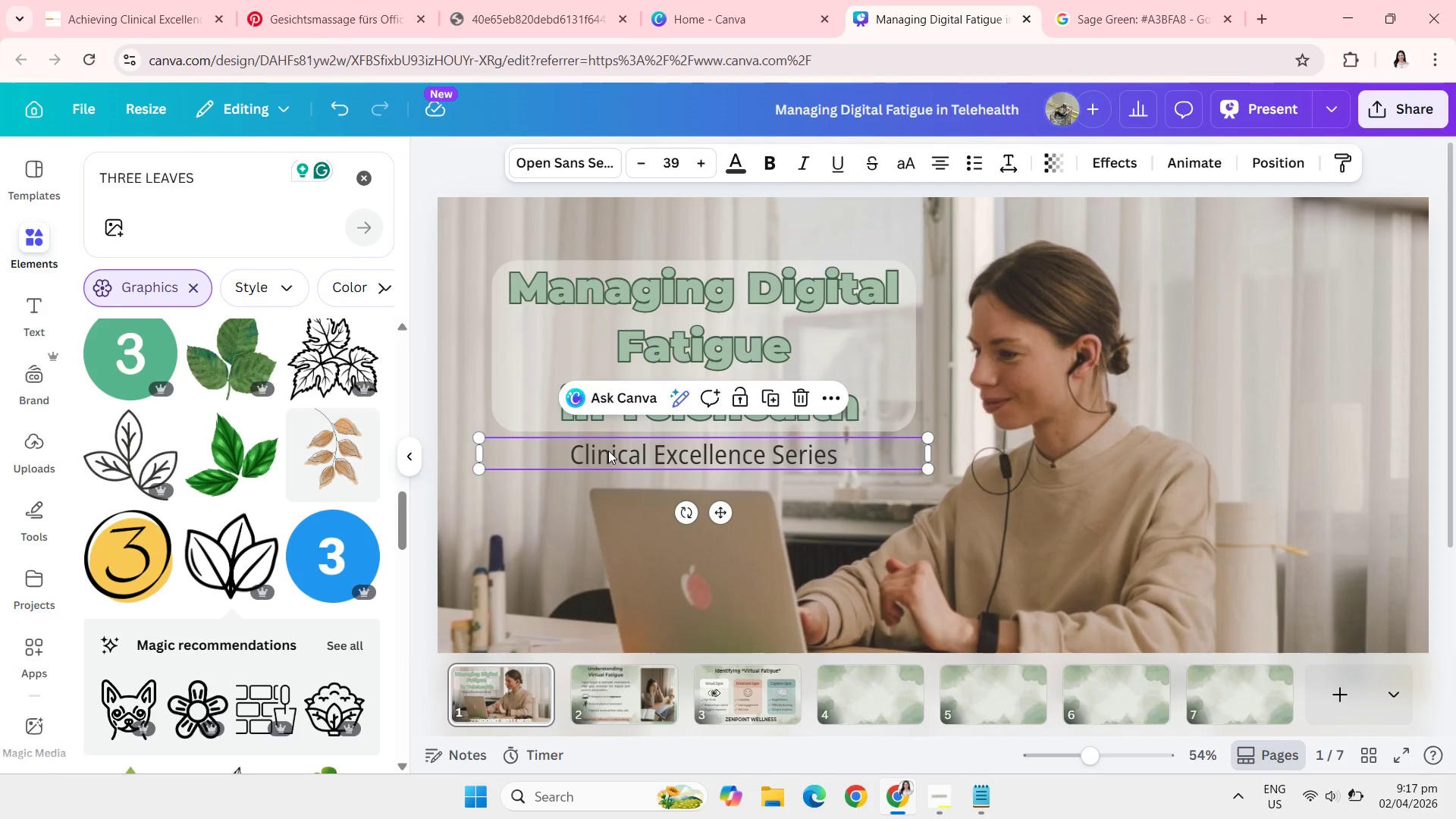 
wait(5.97)
 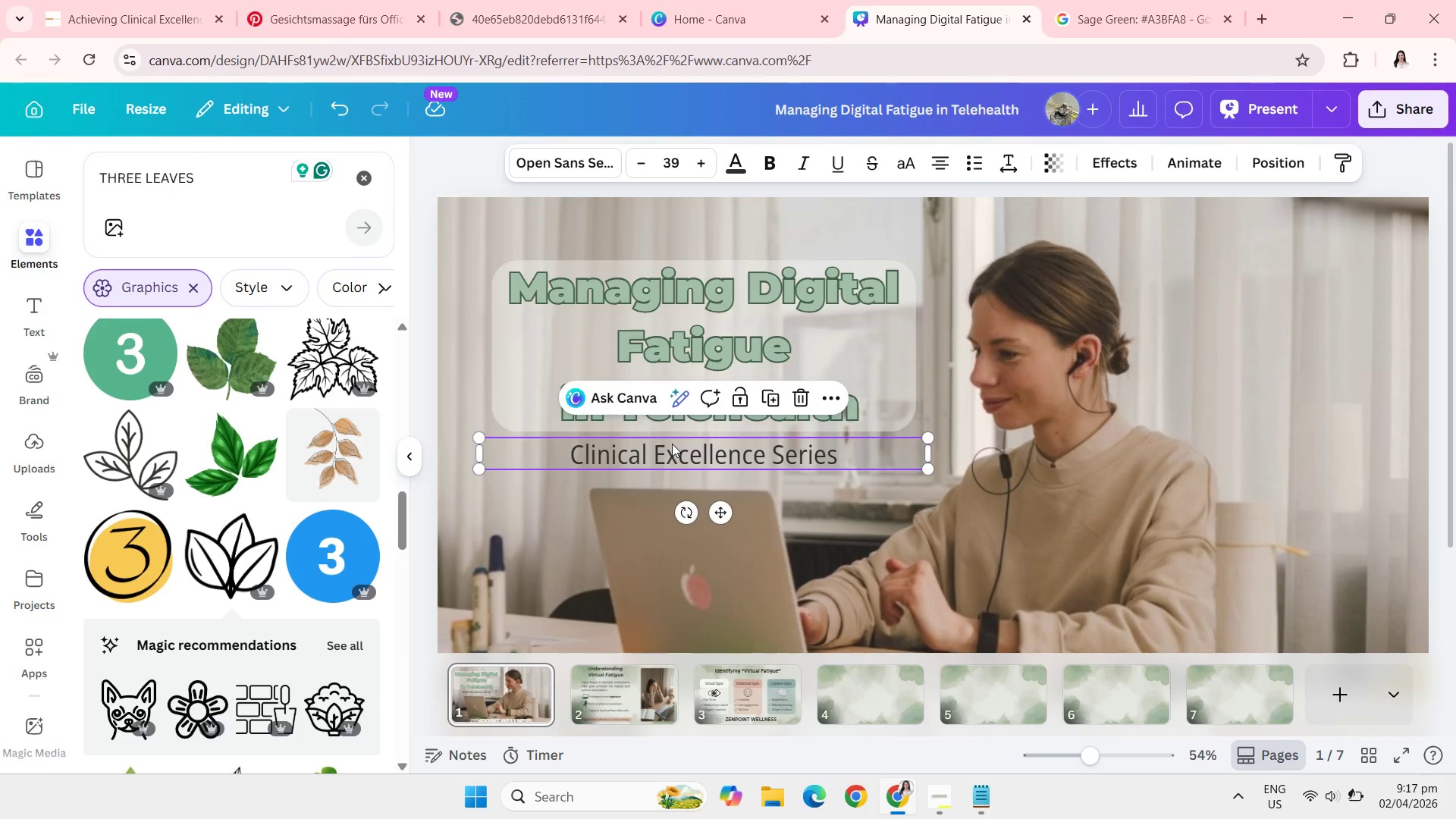 
left_click([538, 447])
 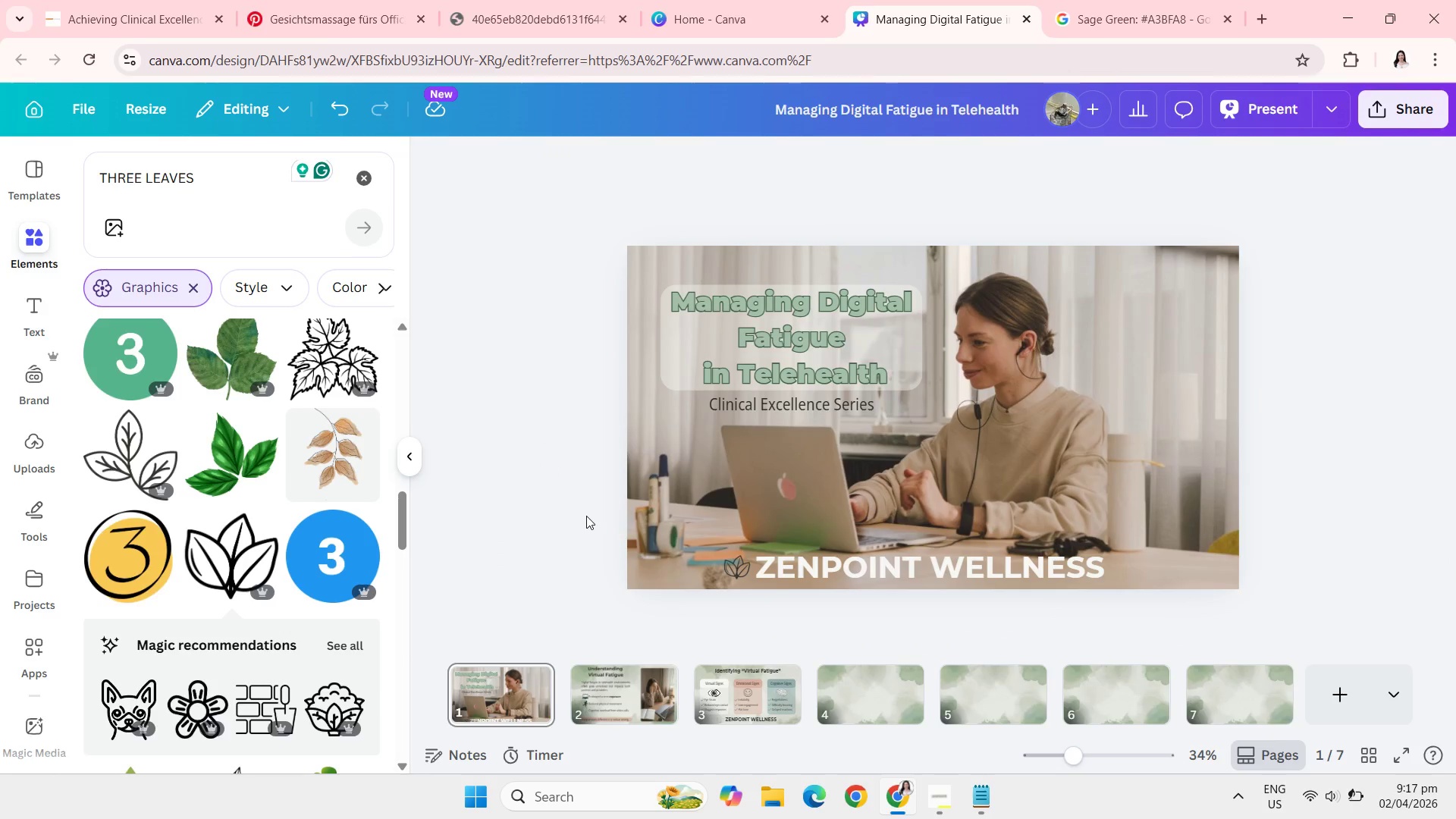 
wait(8.56)
 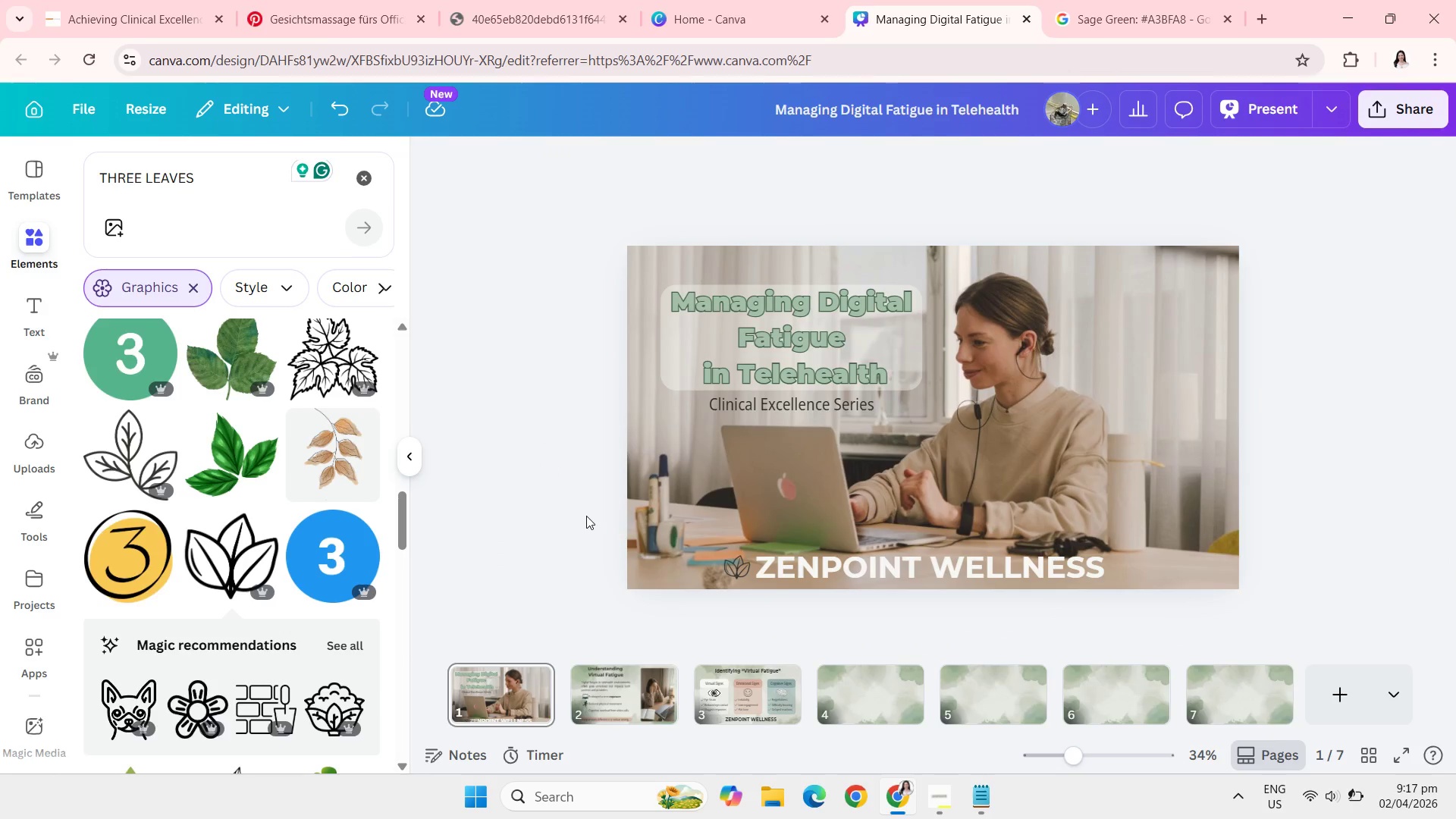 
left_click([629, 701])
 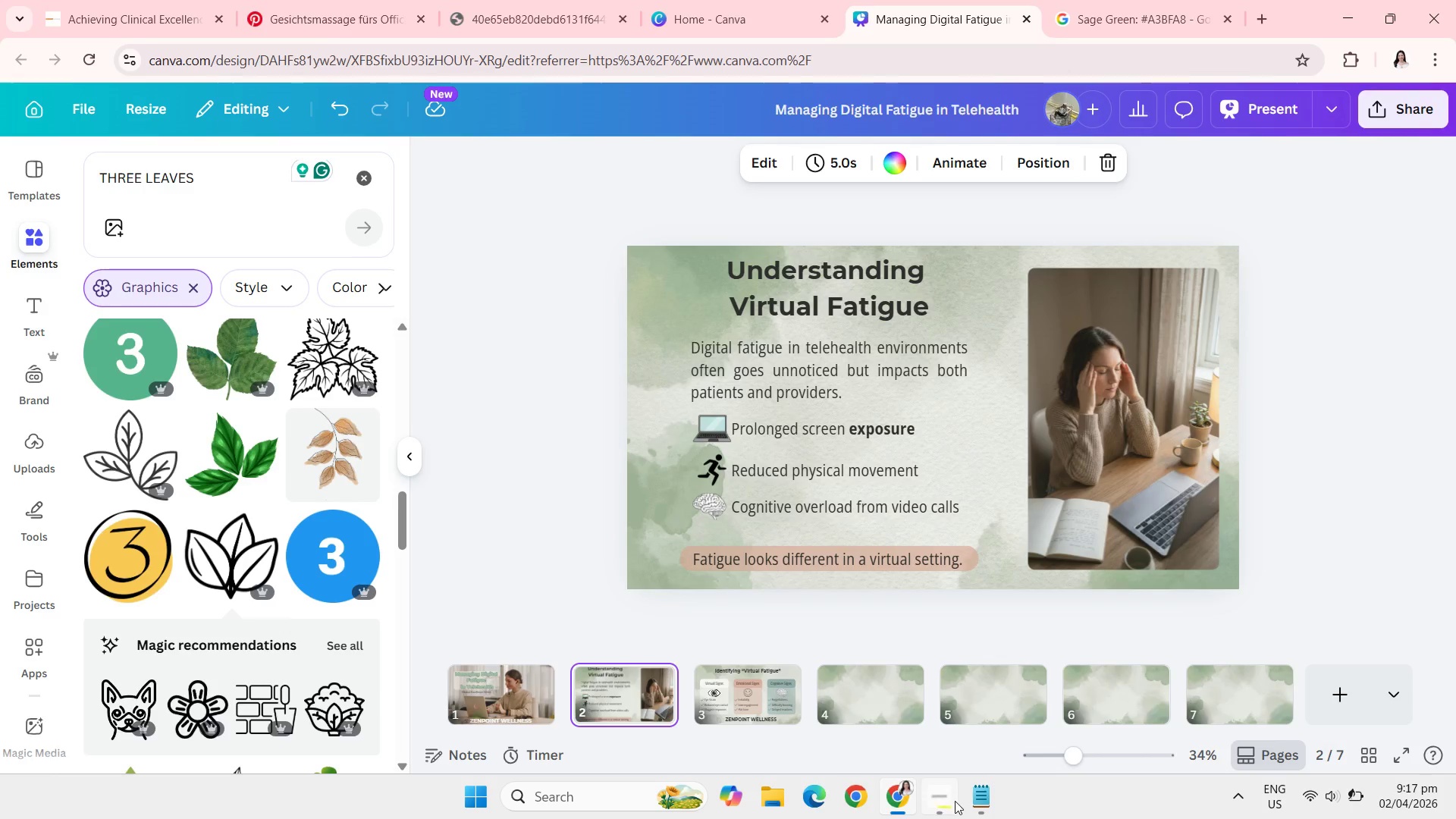 
left_click([955, 802])